 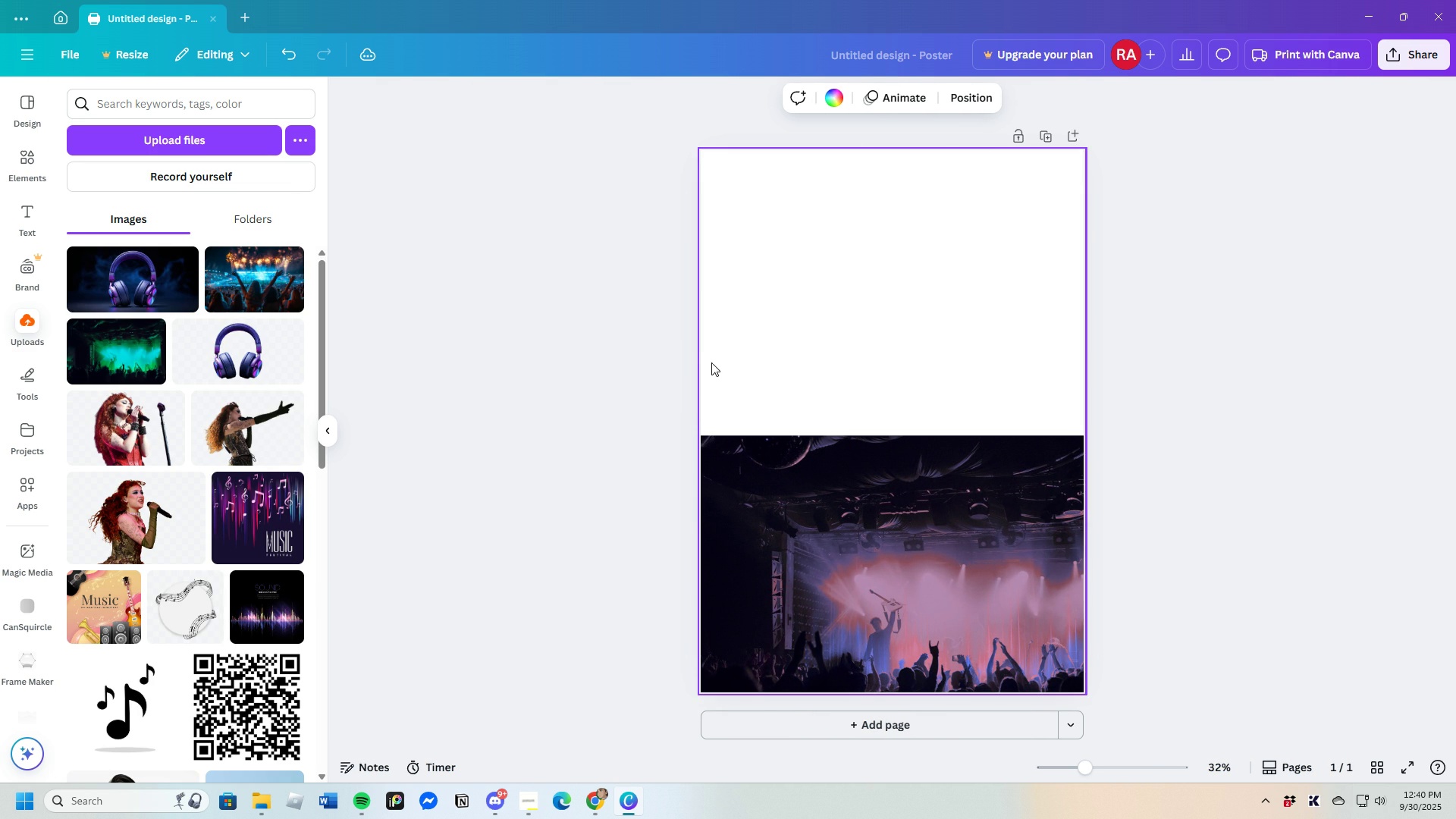 
left_click([1243, 359])
 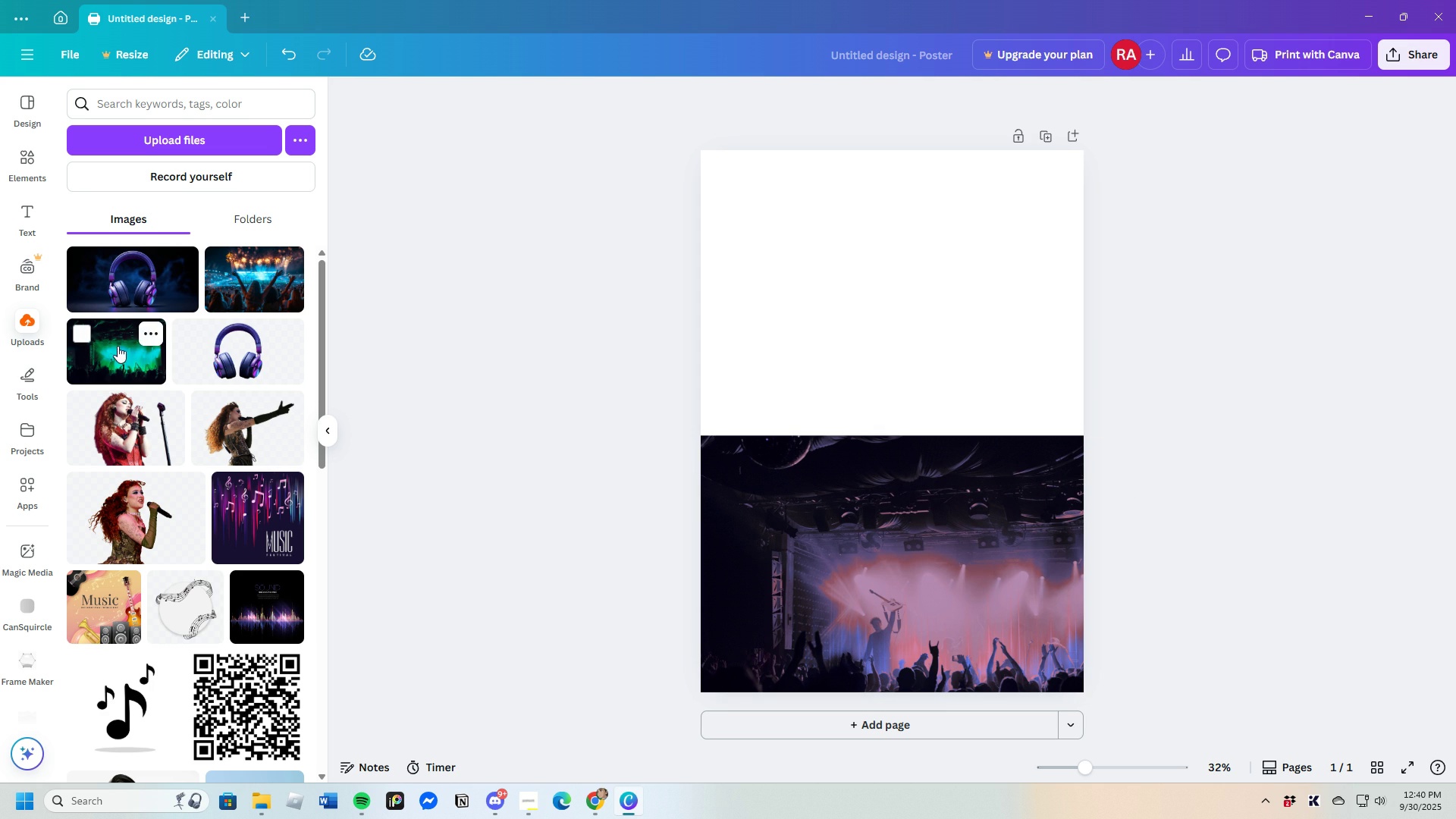 
mouse_move([300, 362])
 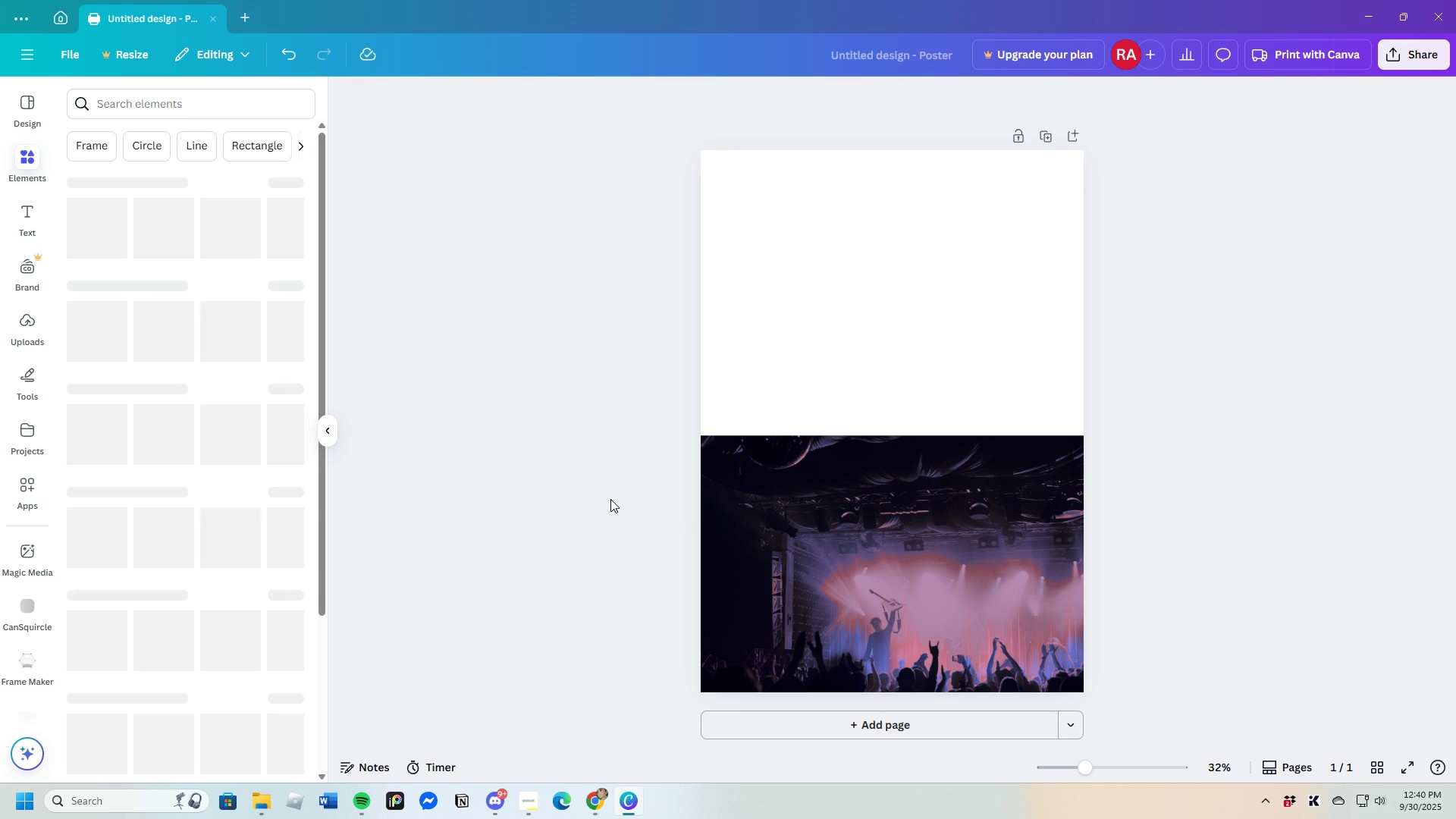 
wait(19.41)
 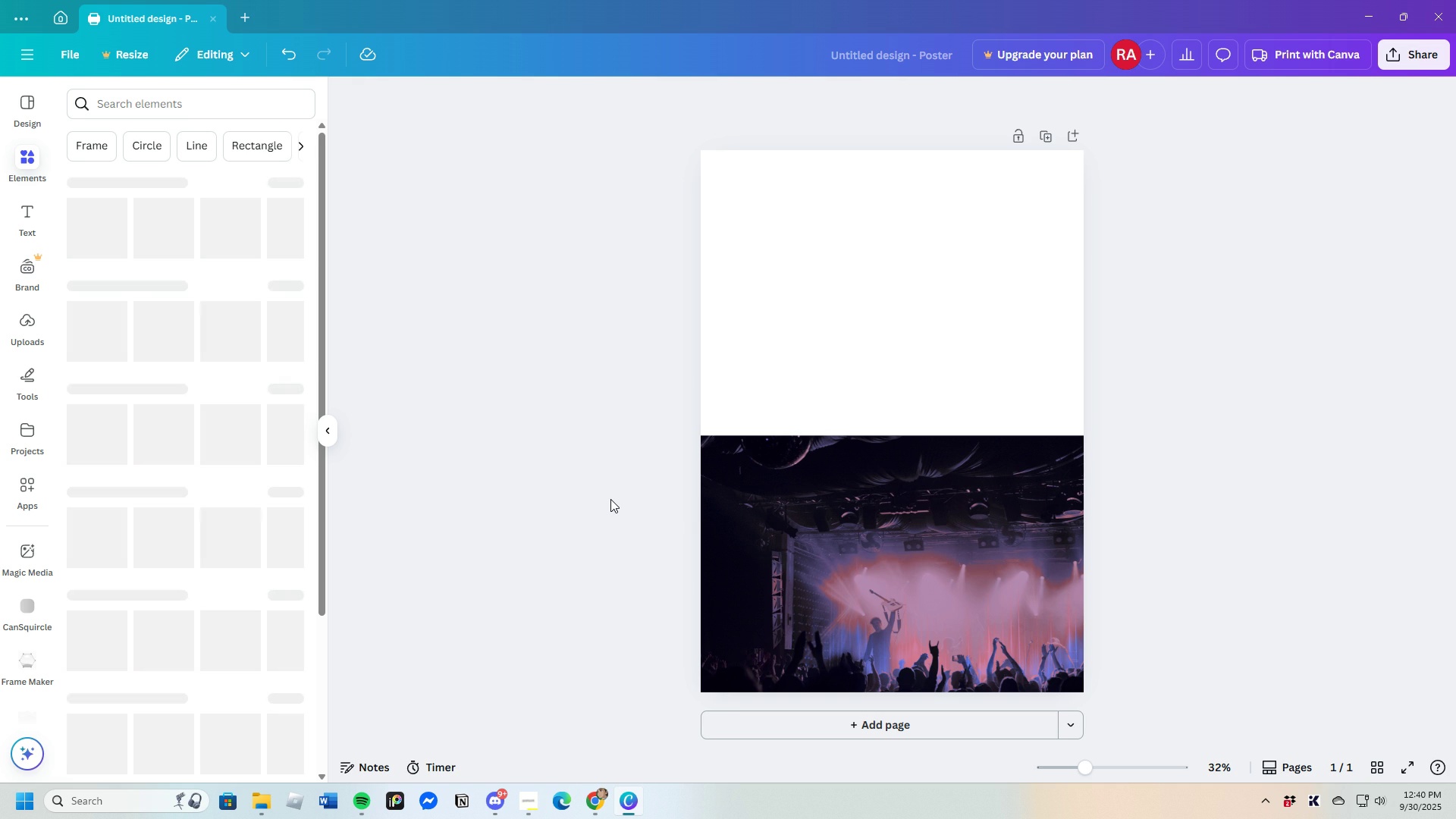 
left_click([70, 323])
 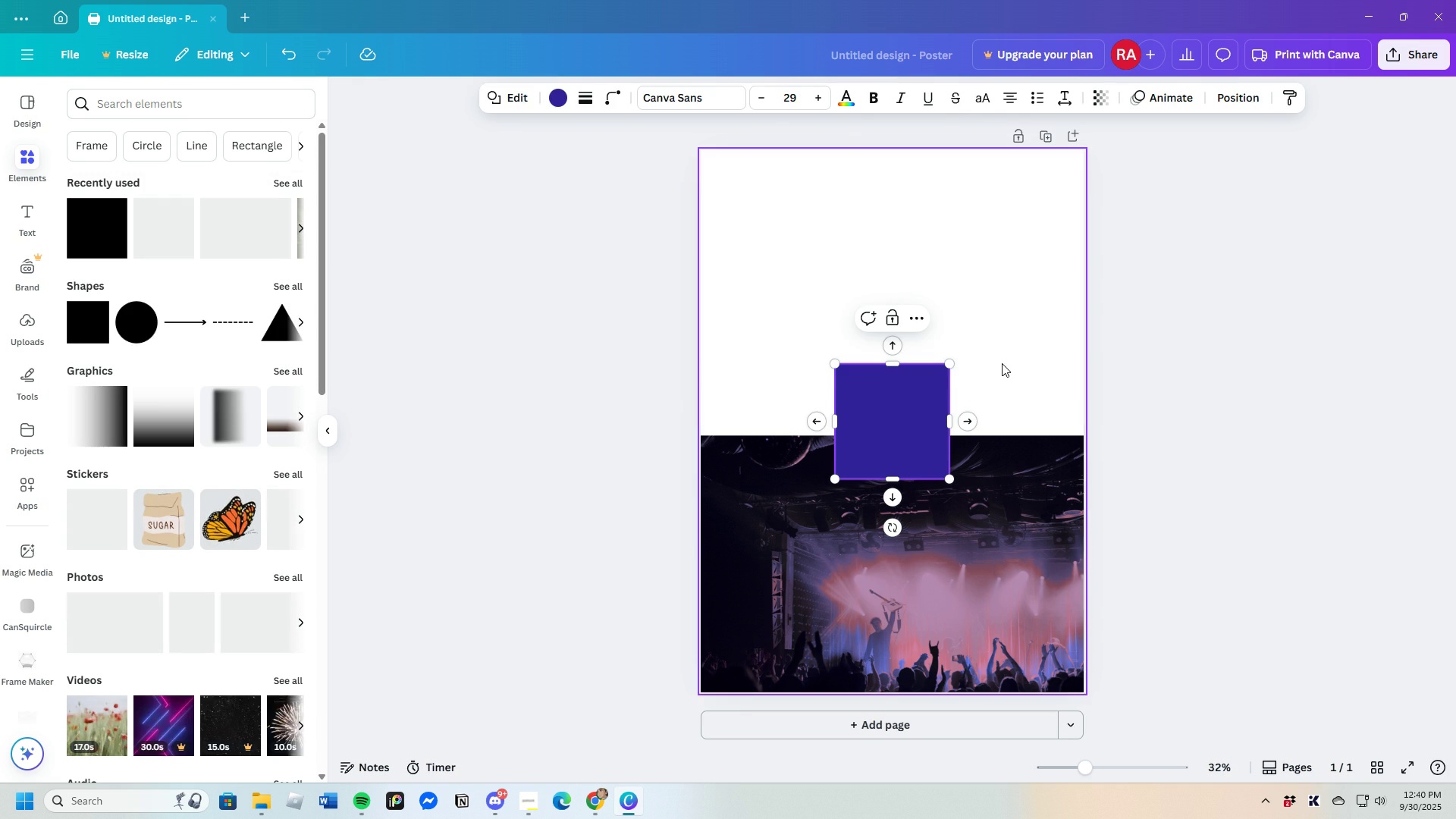 
double_click([897, 423])